 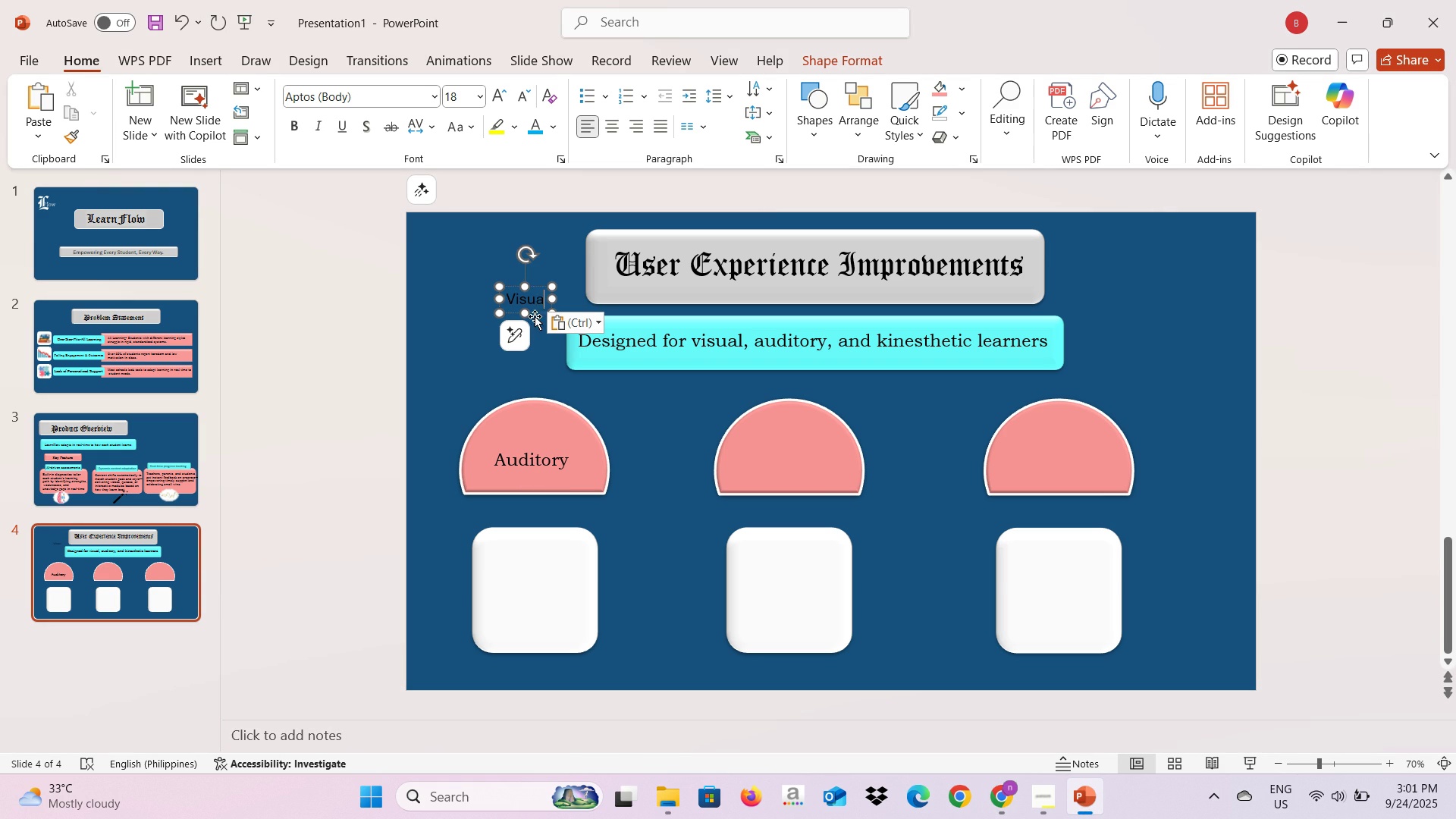 
key(Control+ControlLeft)
 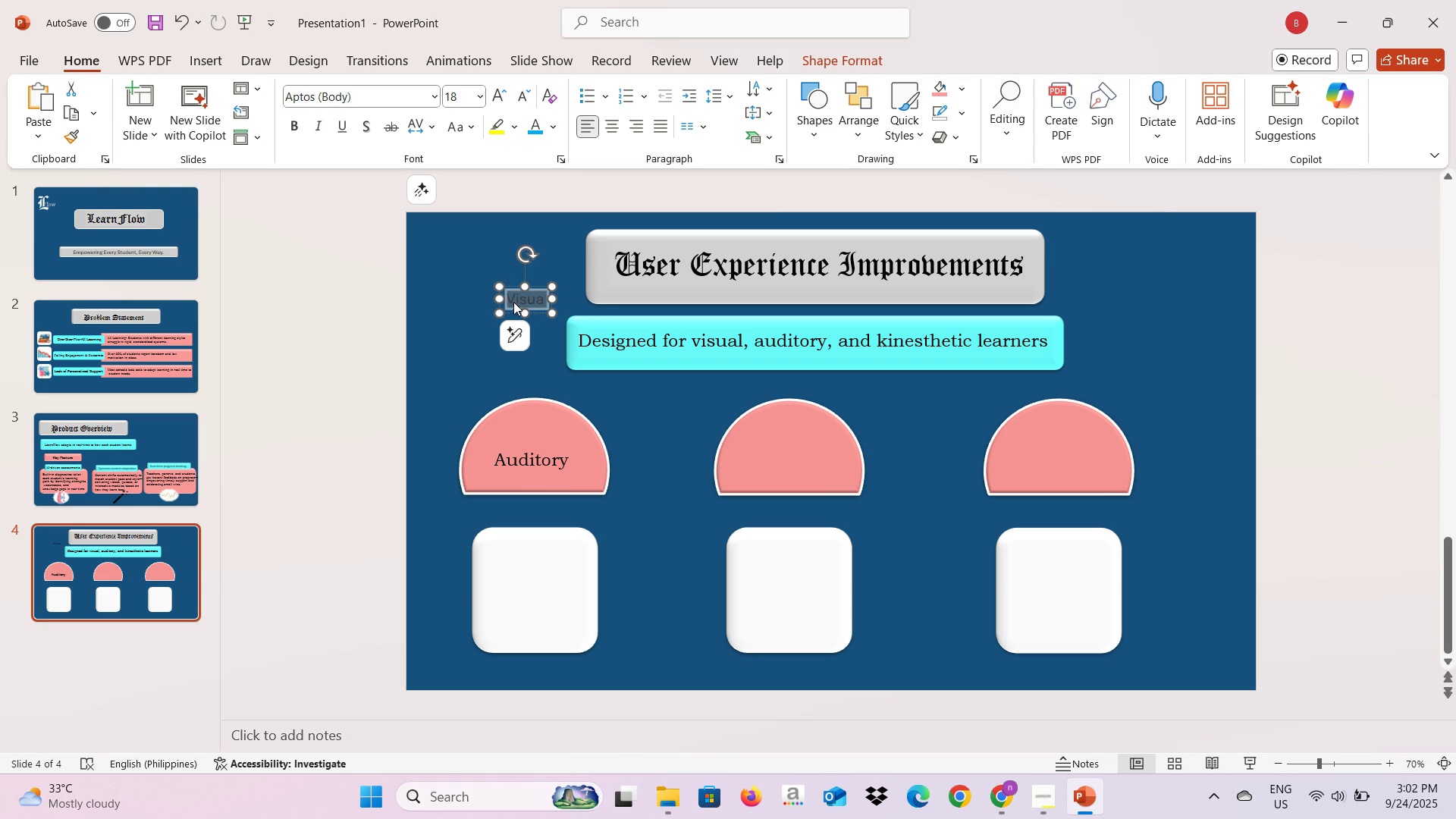 
key(Control+A)
 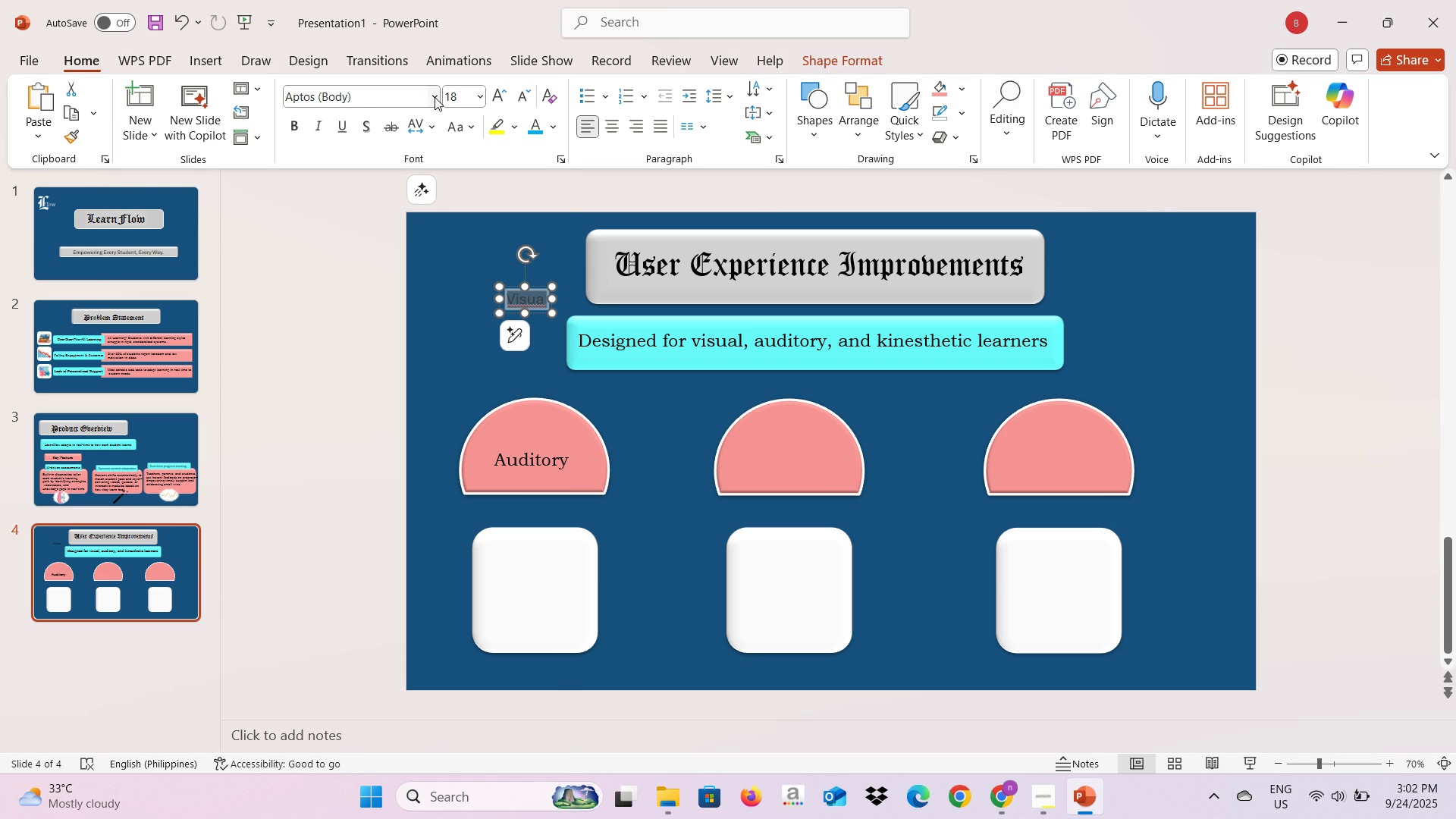 
left_click([435, 97])
 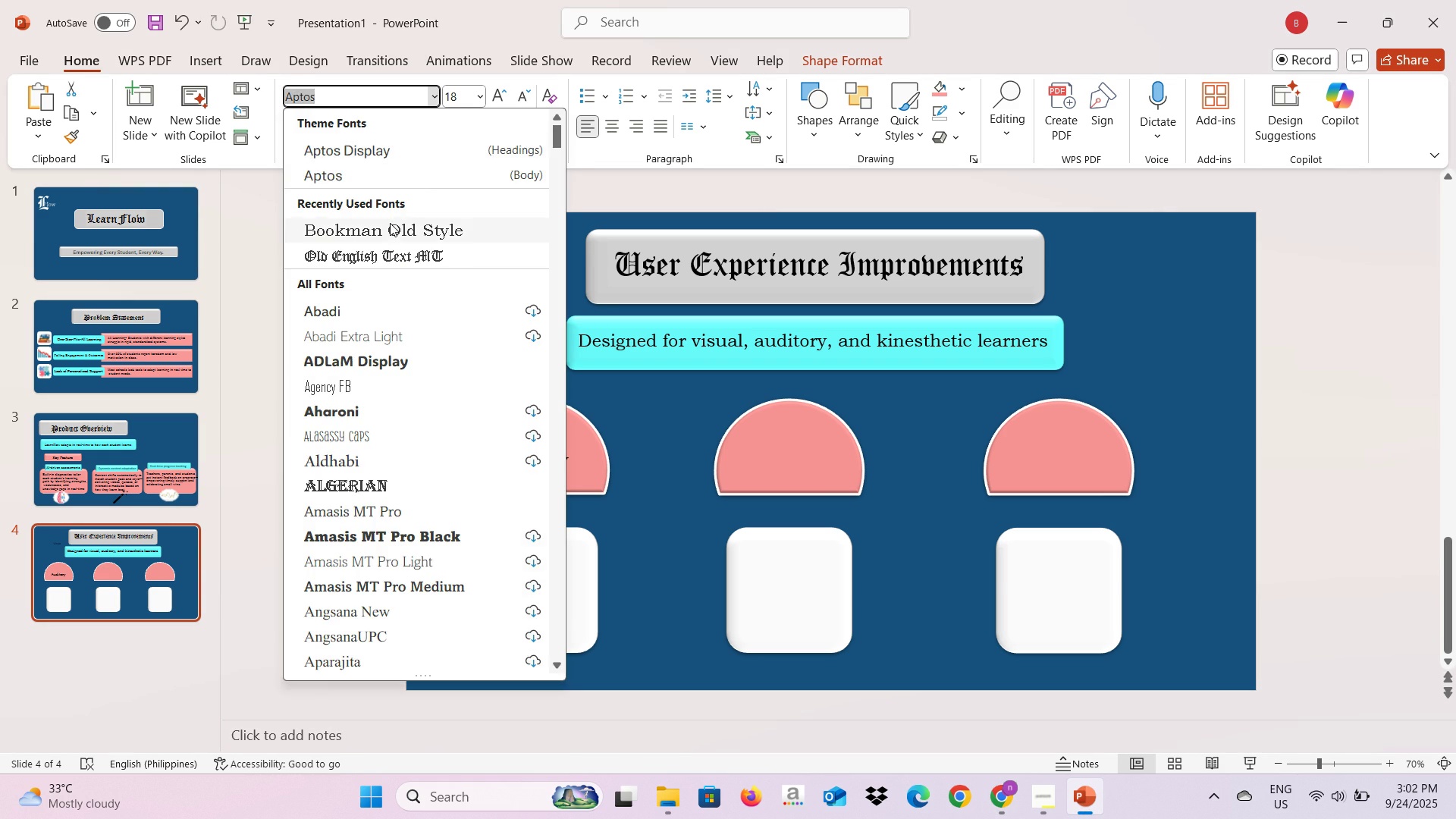 
left_click([390, 223])
 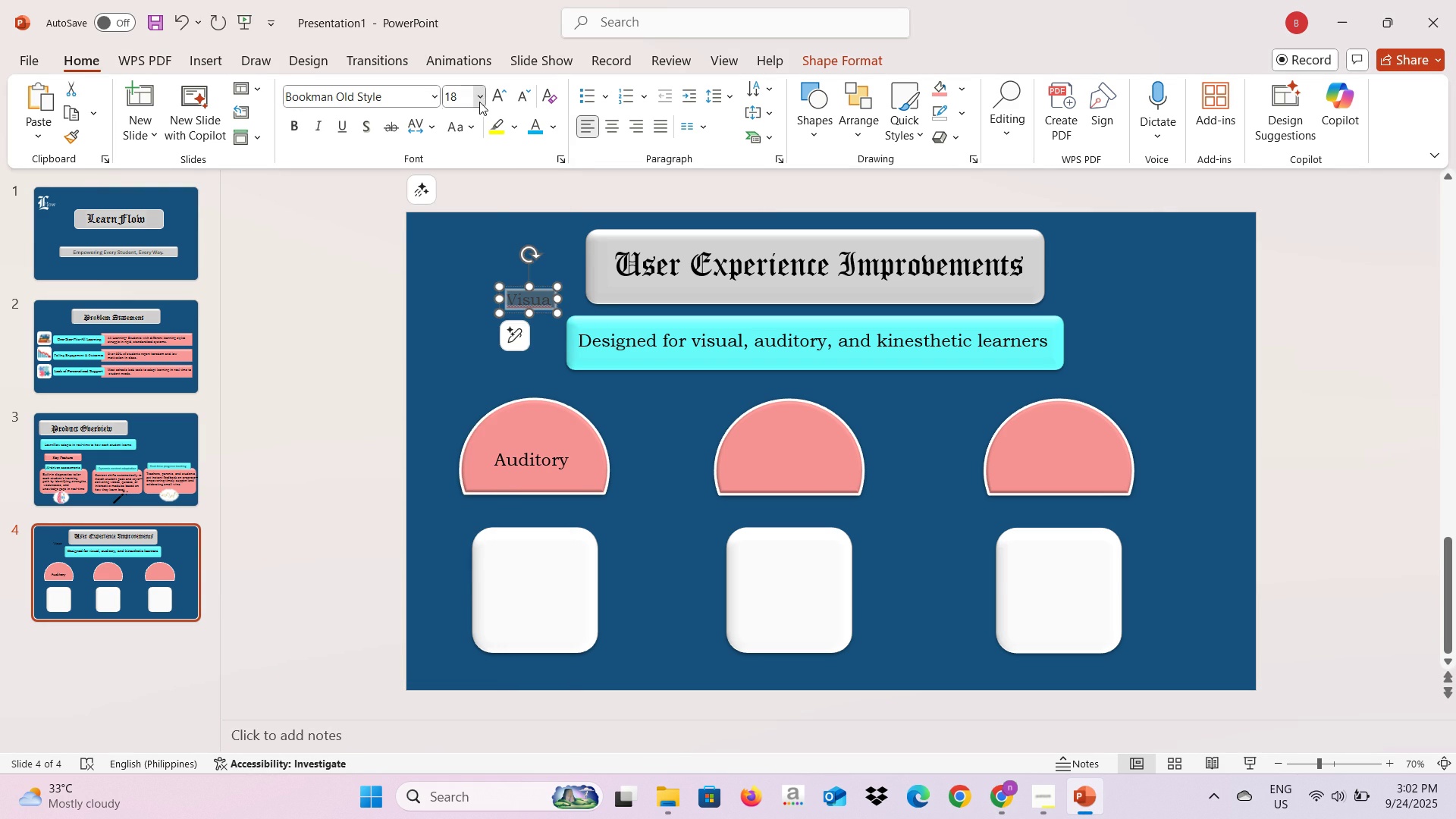 
left_click([479, 102])